 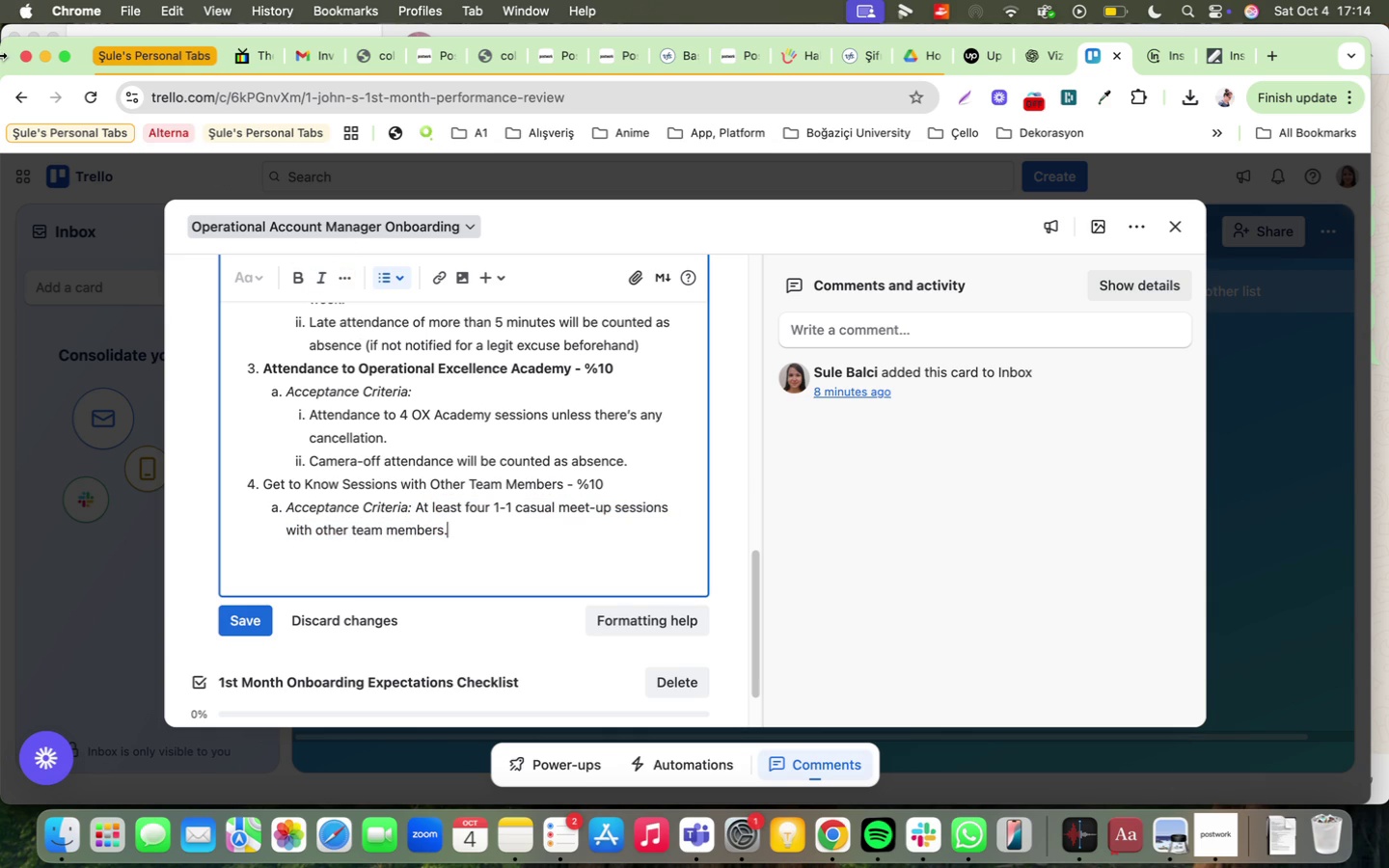 
key(Backspace)
type( 'n wh'ch you 'ntroduce yourself and get the know )
key(Backspace)
key(Backspace)
key(Backspace)
key(Backspace)
key(Backspace)
key(Backspace)
key(Backspace)
key(Backspace)
type(o know the team memnber)
key(Backspace)
key(Backspace)
key(Backspace)
key(Backspace)
type(ber/)
 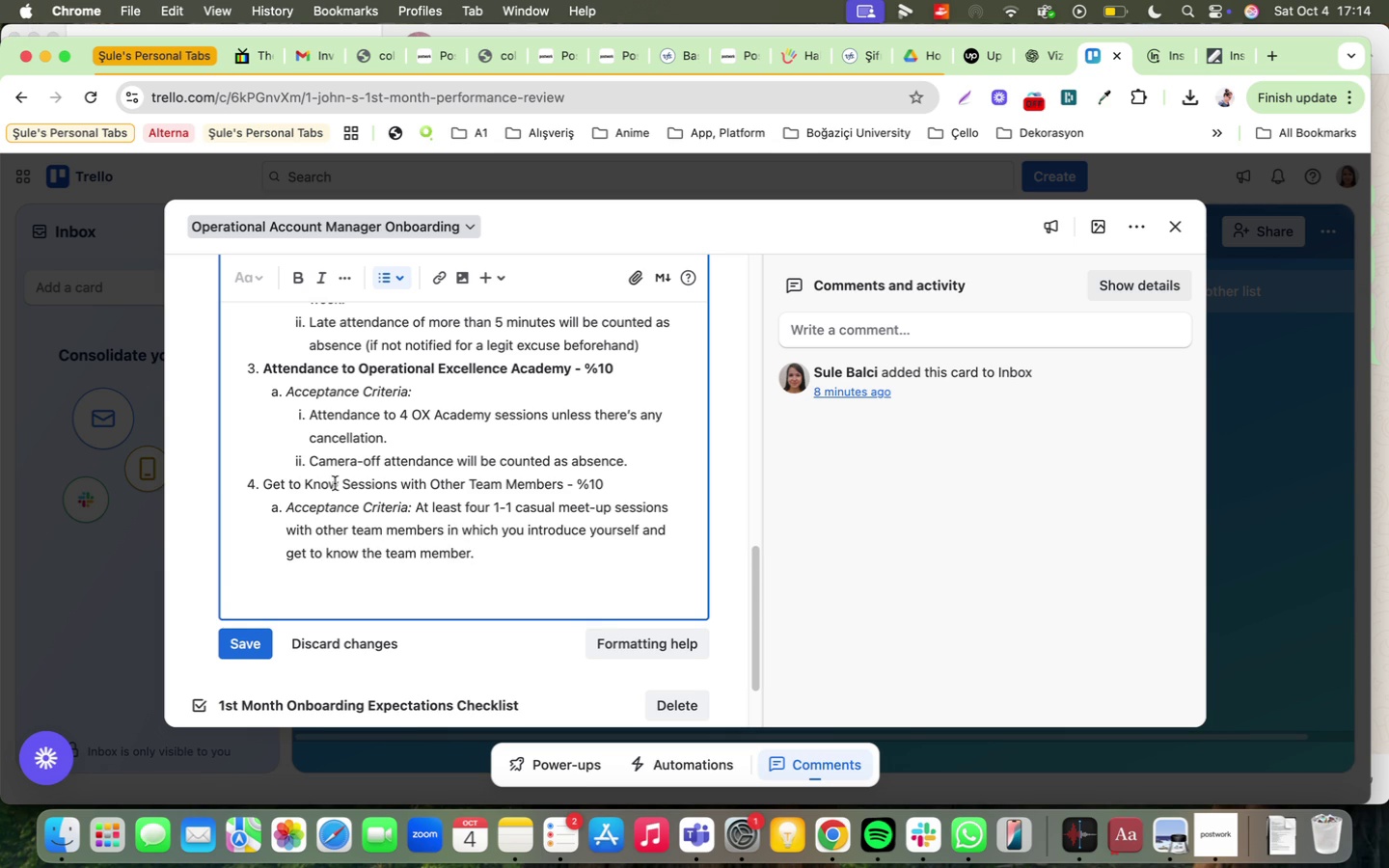 
double_click([337, 481])
 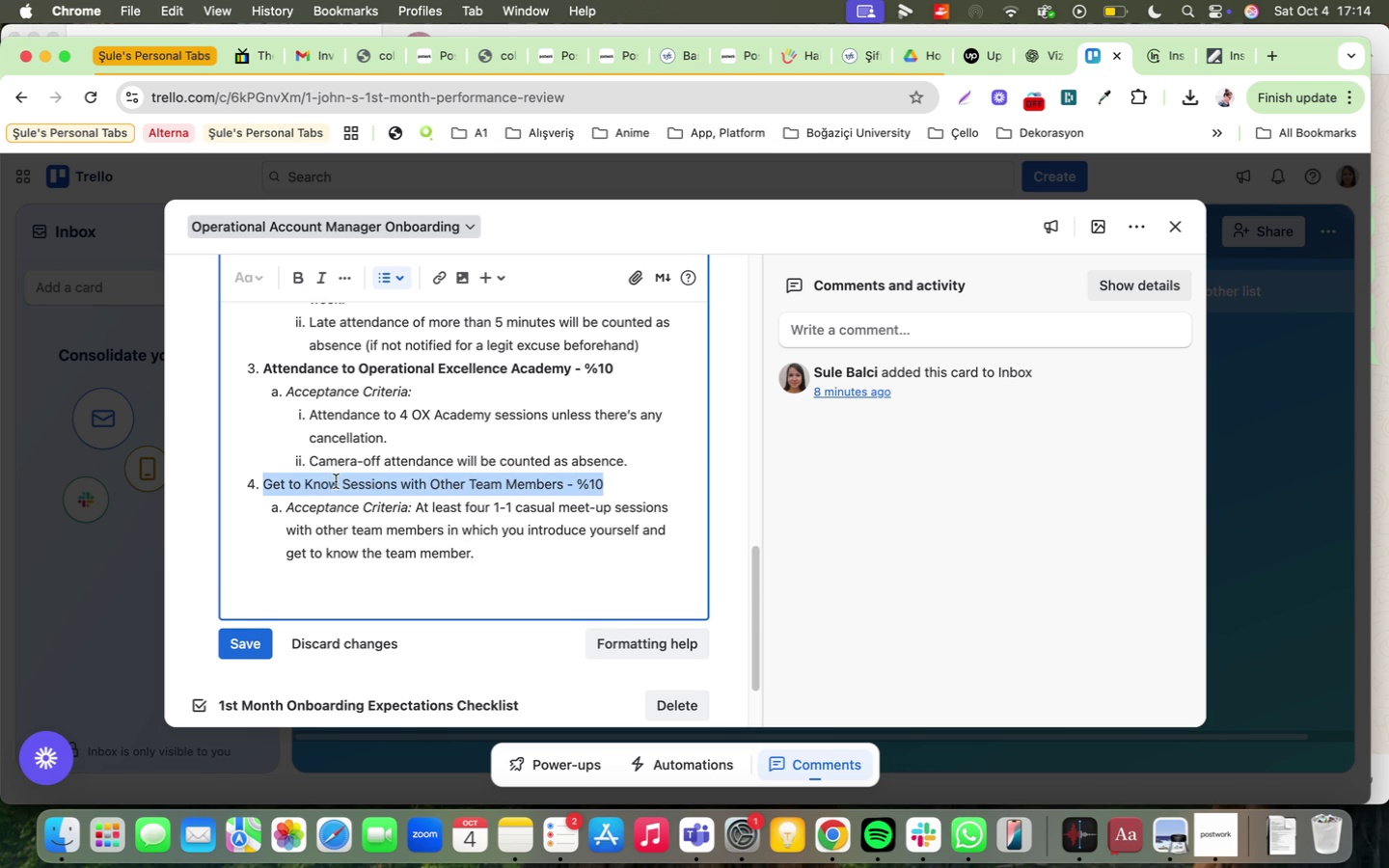 
triple_click([336, 481])
 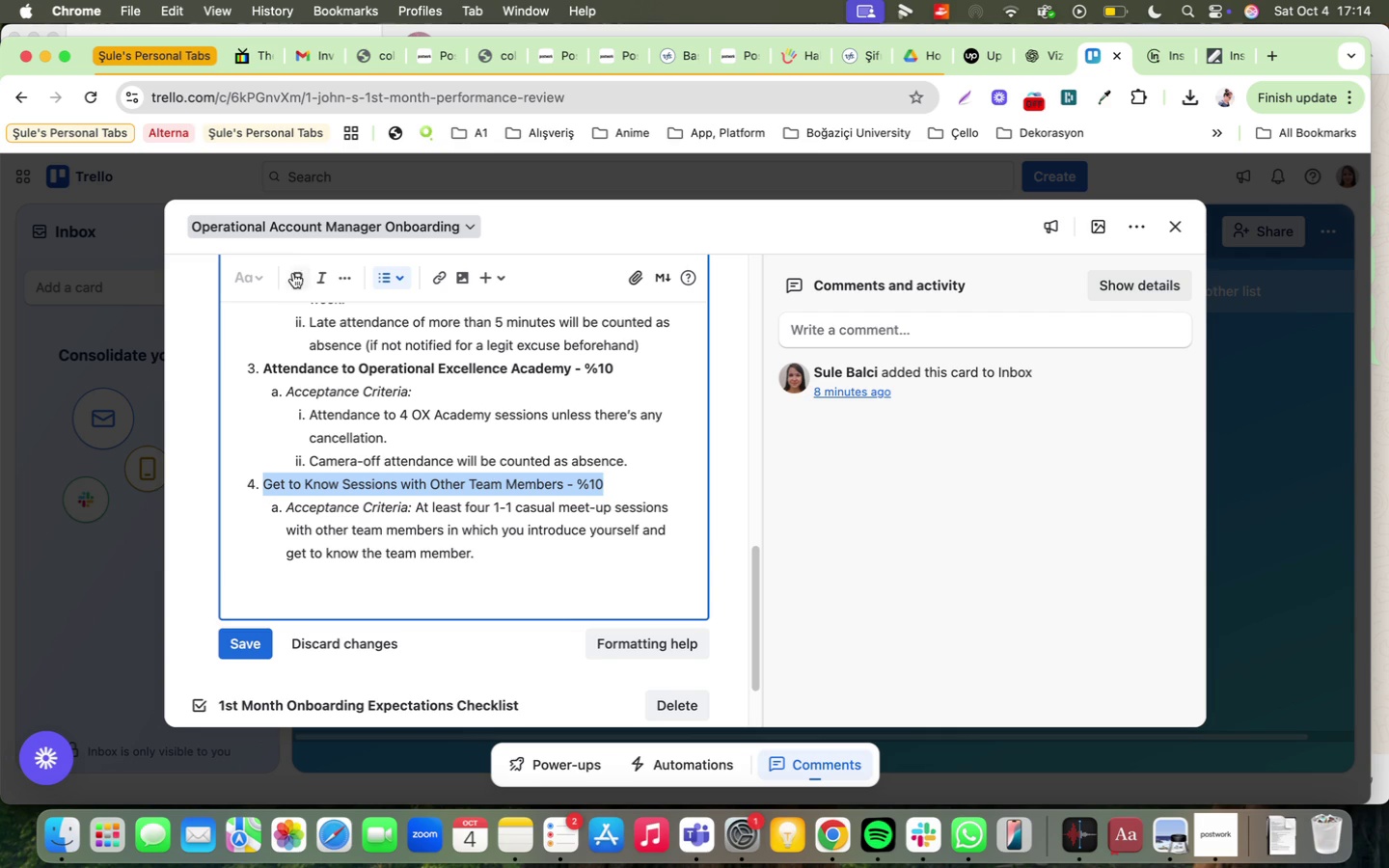 
left_click([293, 273])
 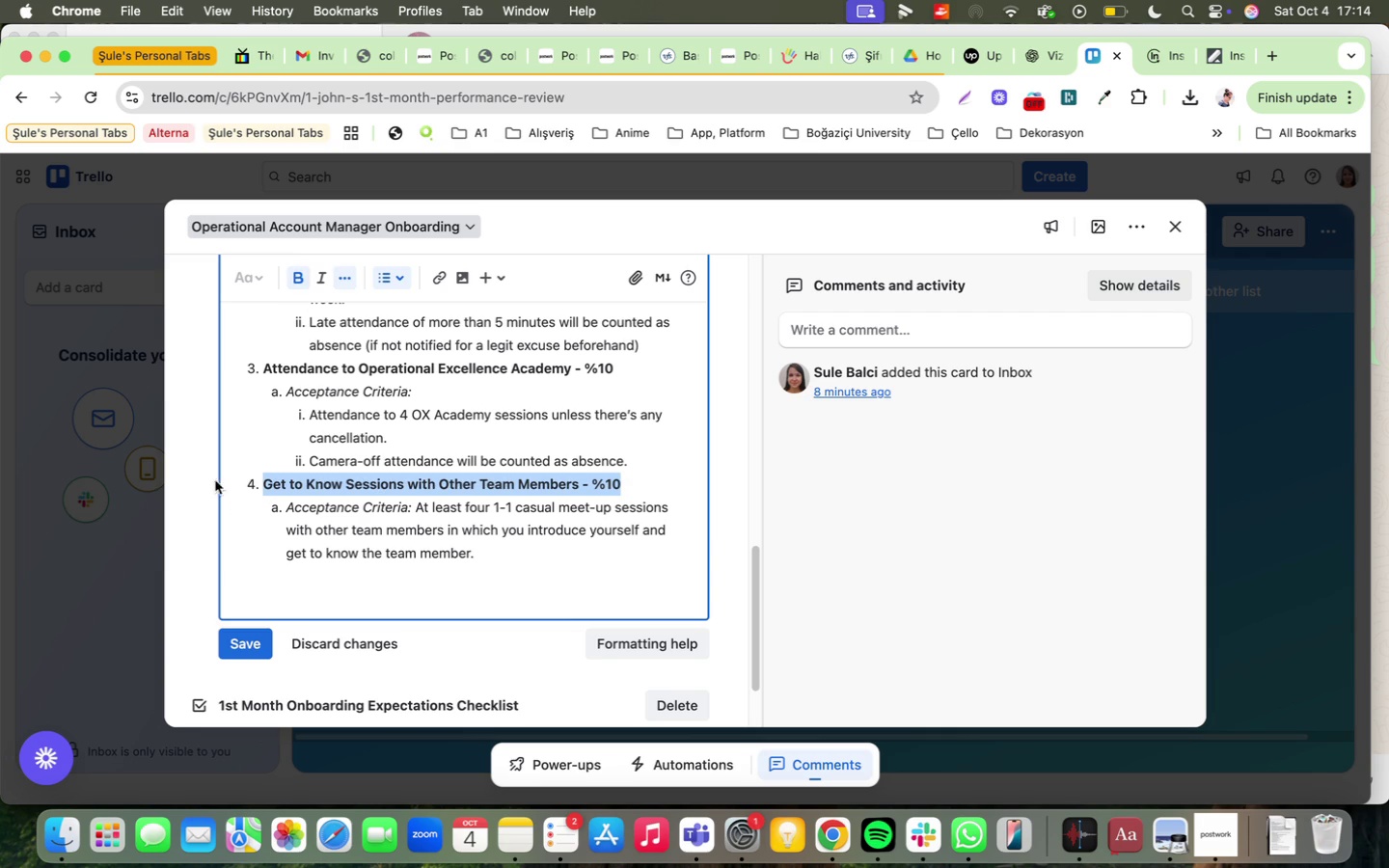 
scroll: coordinate [403, 610], scroll_direction: down, amount: 4.0
 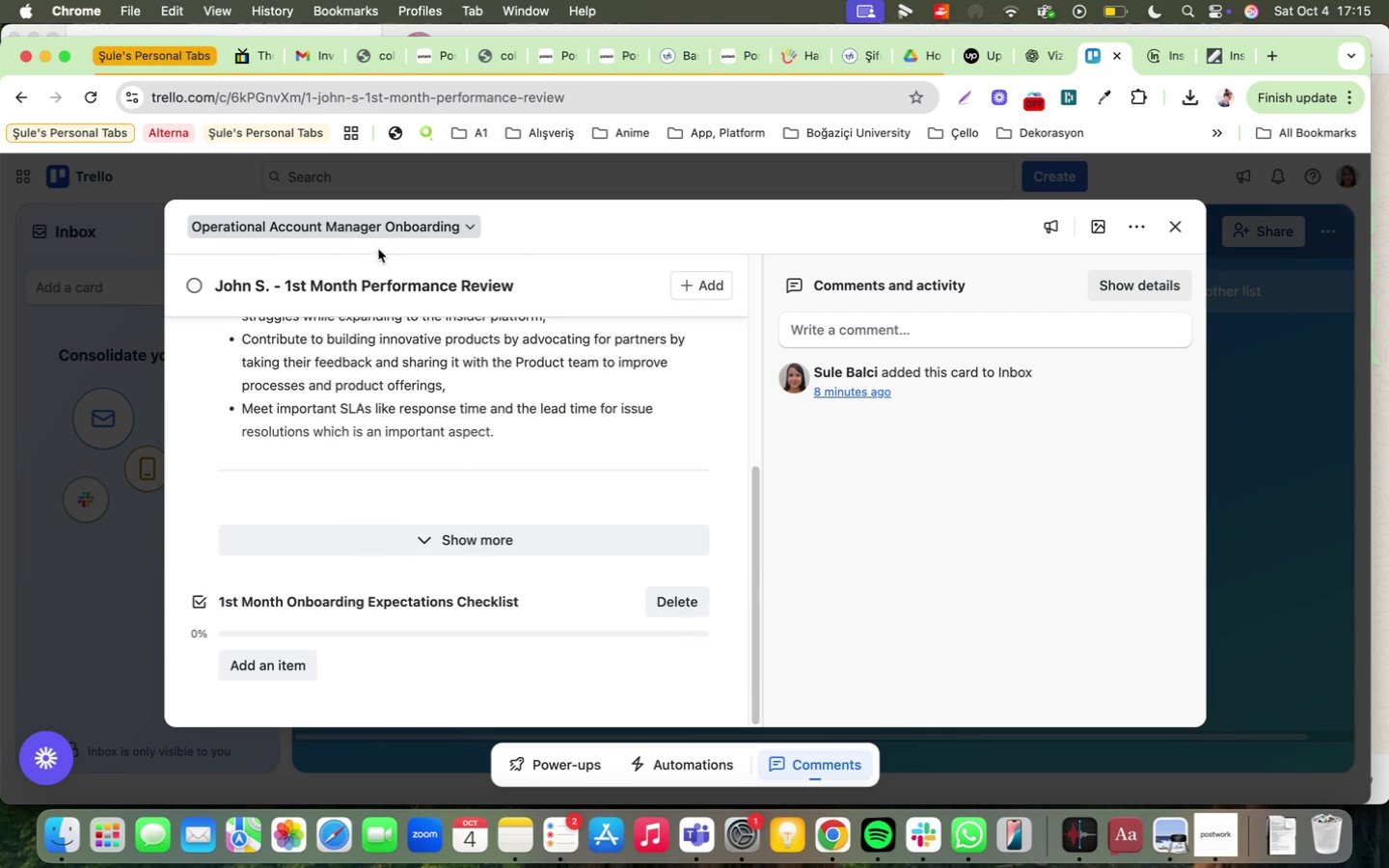 
scroll: coordinate [350, 500], scroll_direction: up, amount: 12.0
 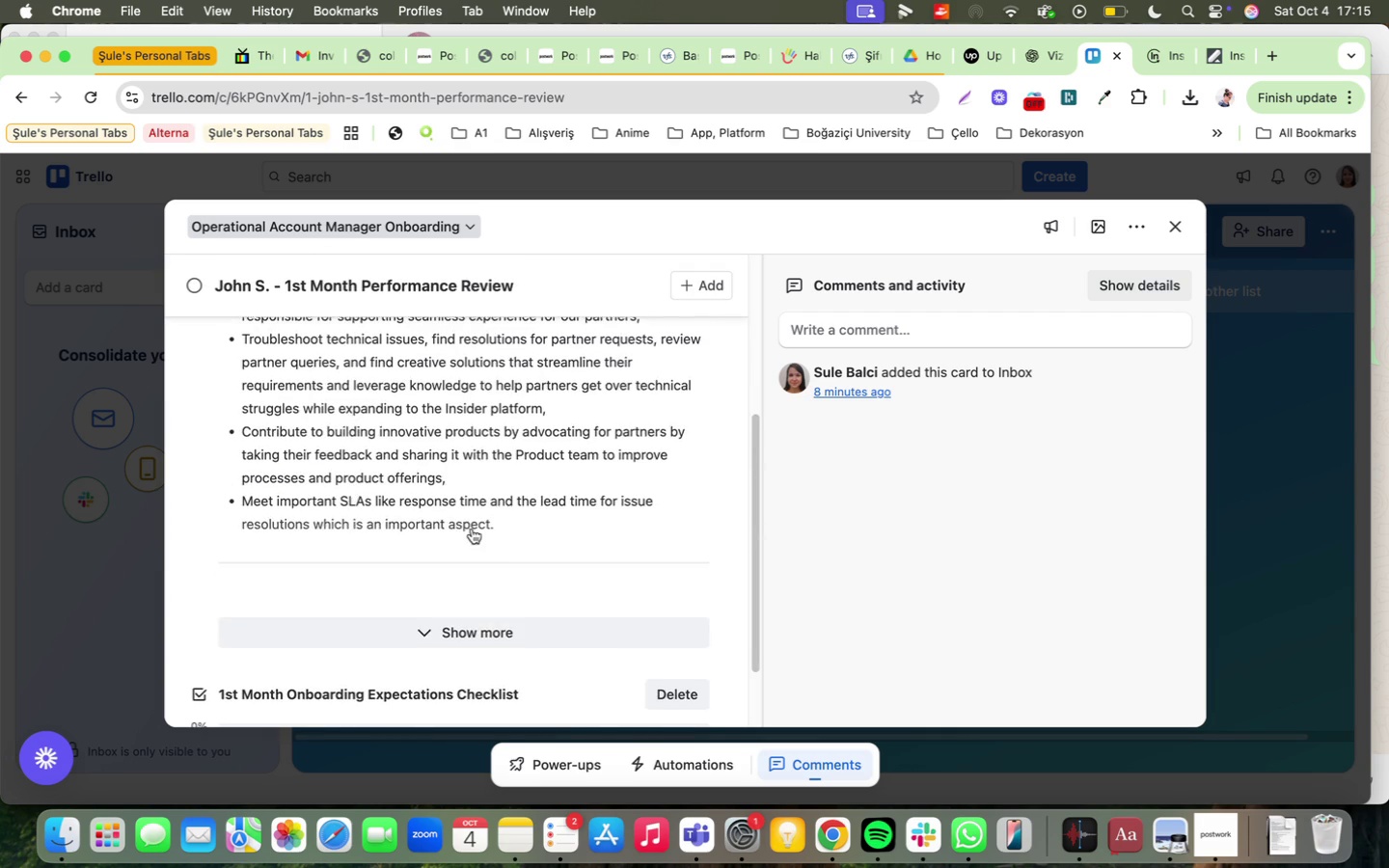 
scroll: coordinate [478, 531], scroll_direction: down, amount: 4.0
 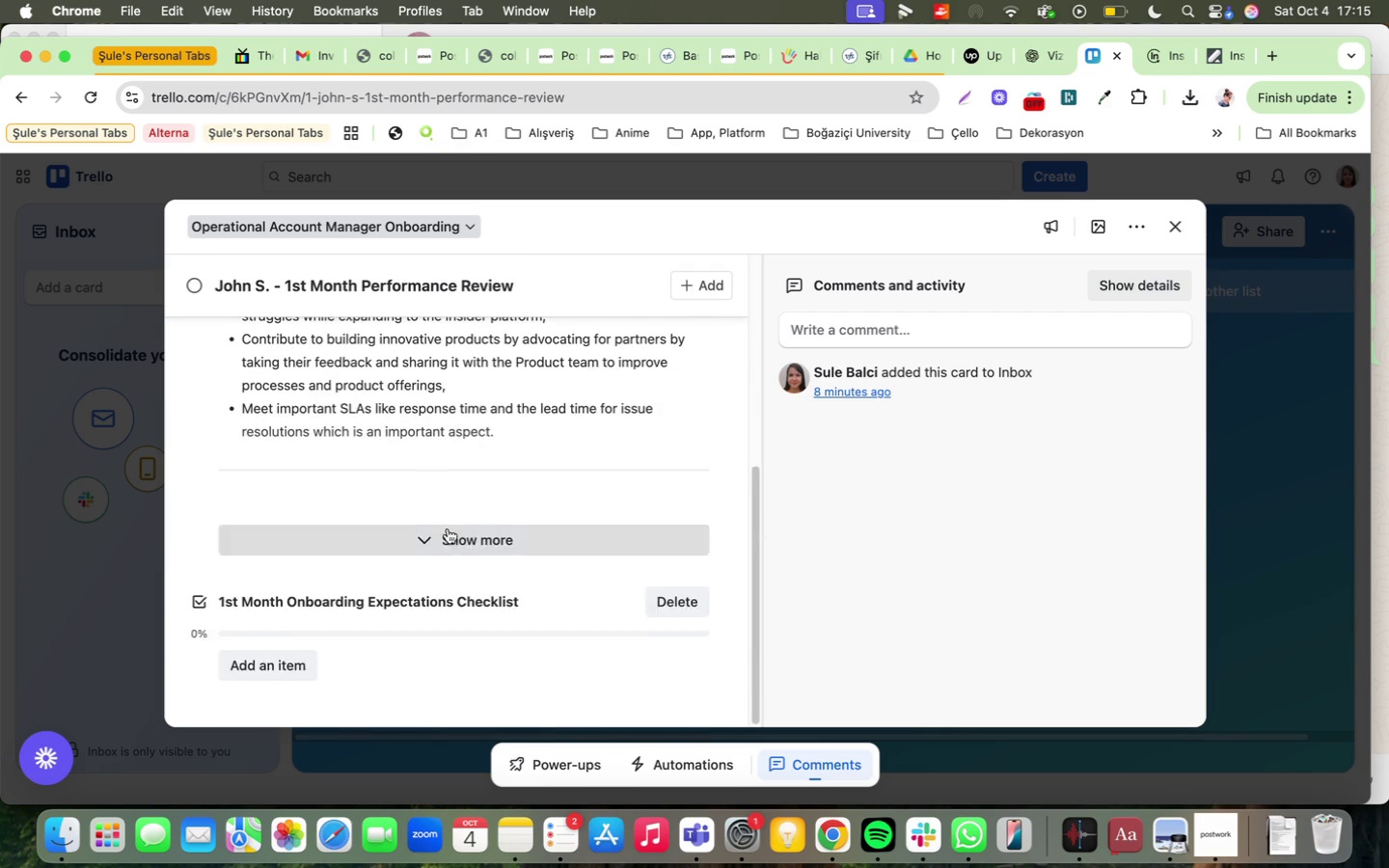 
left_click([448, 529])
 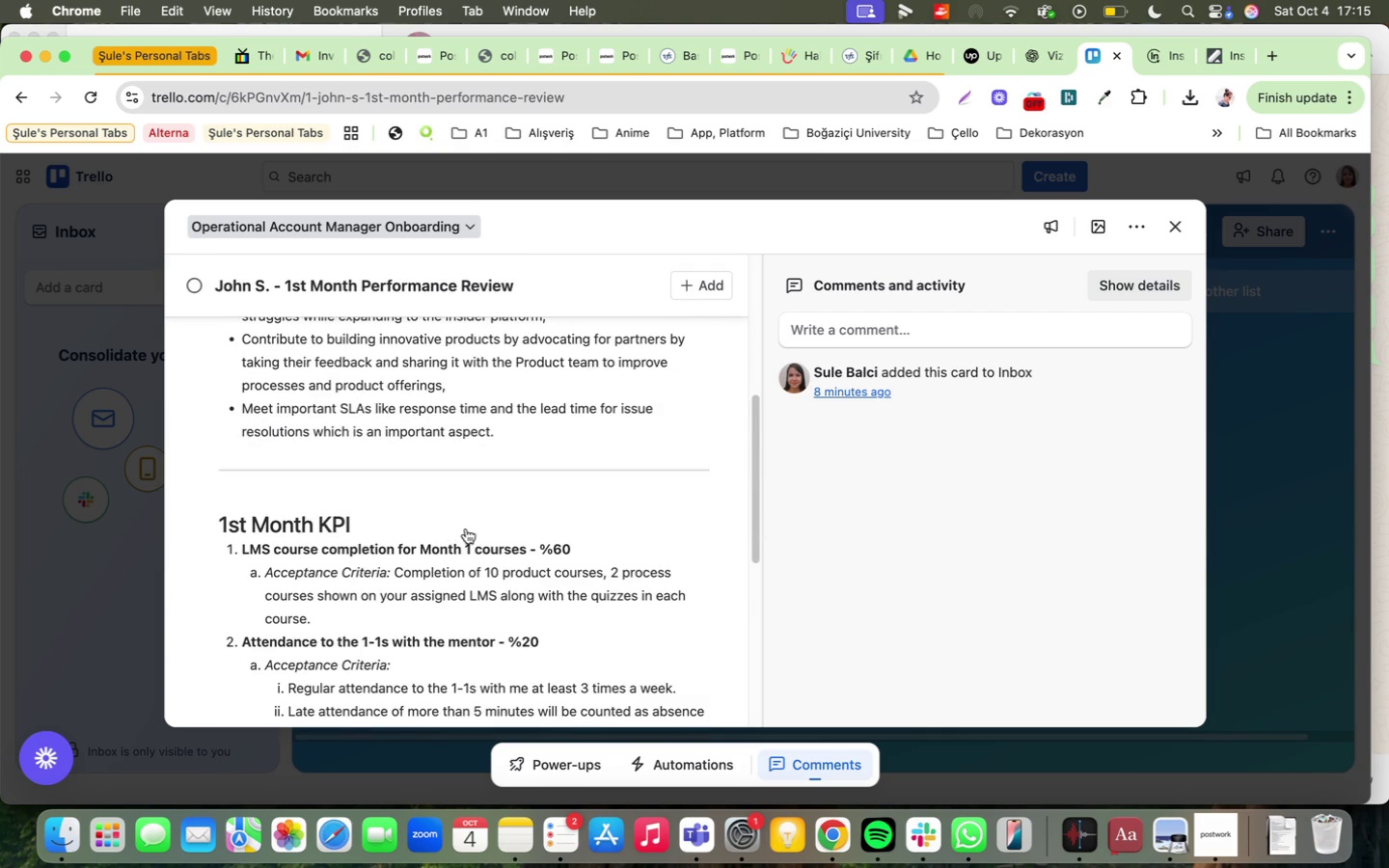 
scroll: coordinate [293, 527], scroll_direction: down, amount: 45.0
 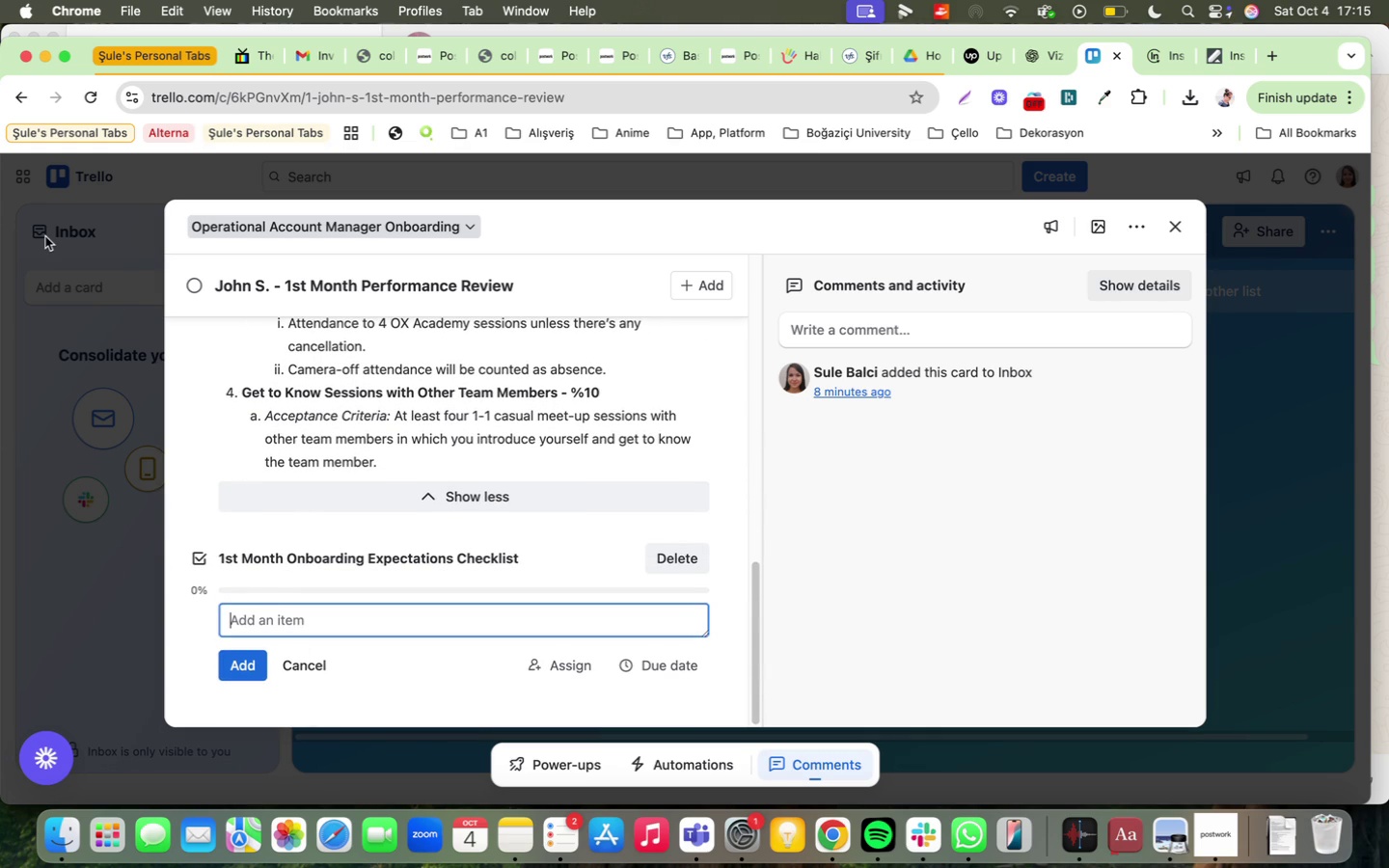 
type(Completred)
key(Backspace)
key(Backspace)
key(Backspace)
type(ed the ass'gned courses for Month 1 )
 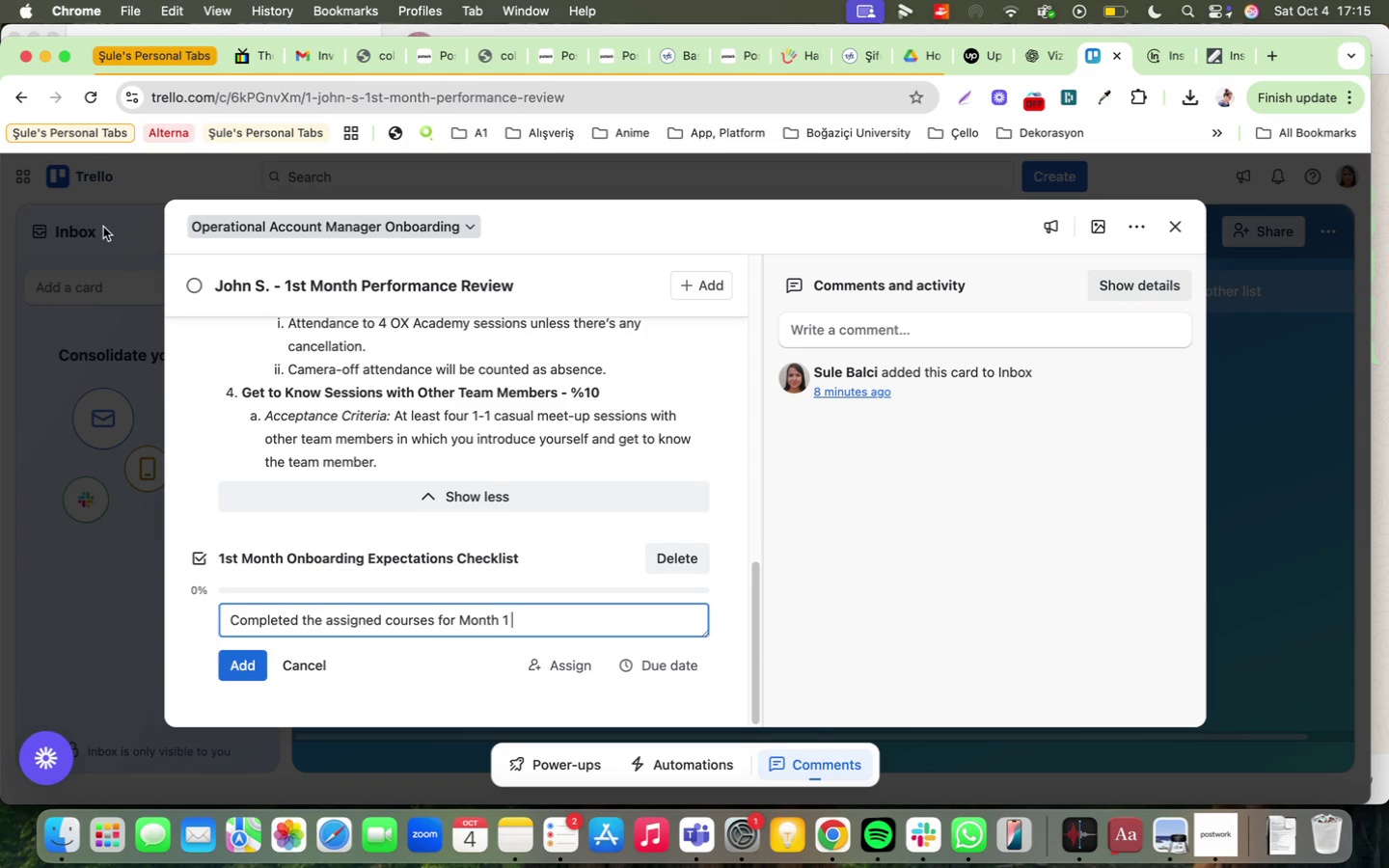 
key(Enter)
 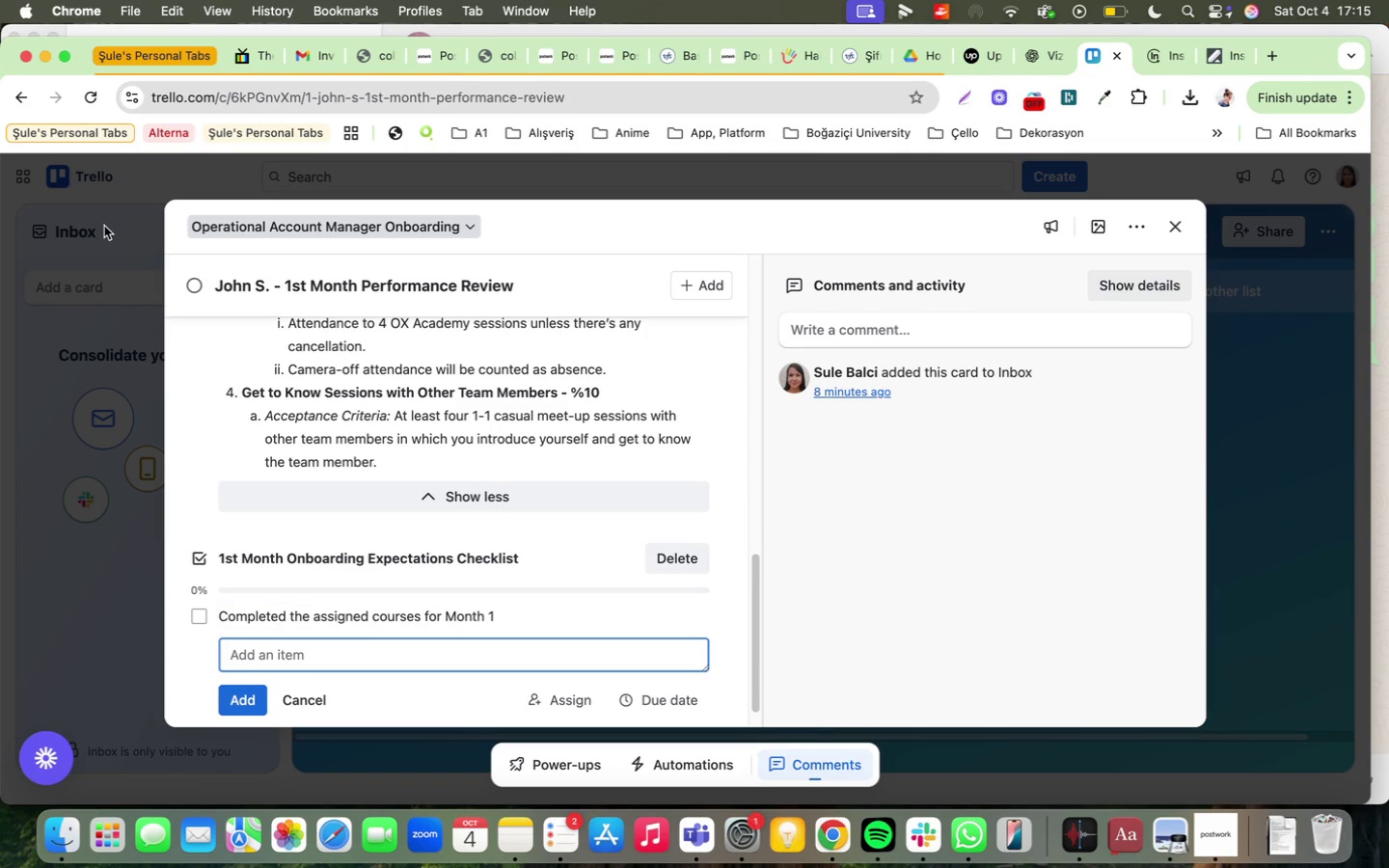 
type(Completed the qu'zzes 'n all Month 1 courses *w'th a pass'ng score\ 'f not passed )
key(Backspace)
key(Backspace)
key(Backspace)
key(Backspace)
key(Backspace)
key(Backspace)
key(Backspace)
key(Backspace)
key(Backspace)
key(Backspace)
key(Backspace)
key(Backspace)
key(Backspace)
key(Backspace)
type(as many t'me )
key(Backspace)
type(s can be taken unt'l 't@s passed)
key(Backspace)
key(Backspace)
key(Backspace)
key(Backspace)
key(Backspace)
key(Backspace)
key(Backspace)
key(Backspace)
key(Backspace)
key(Backspace)
key(Backspace)
type(you pass()
 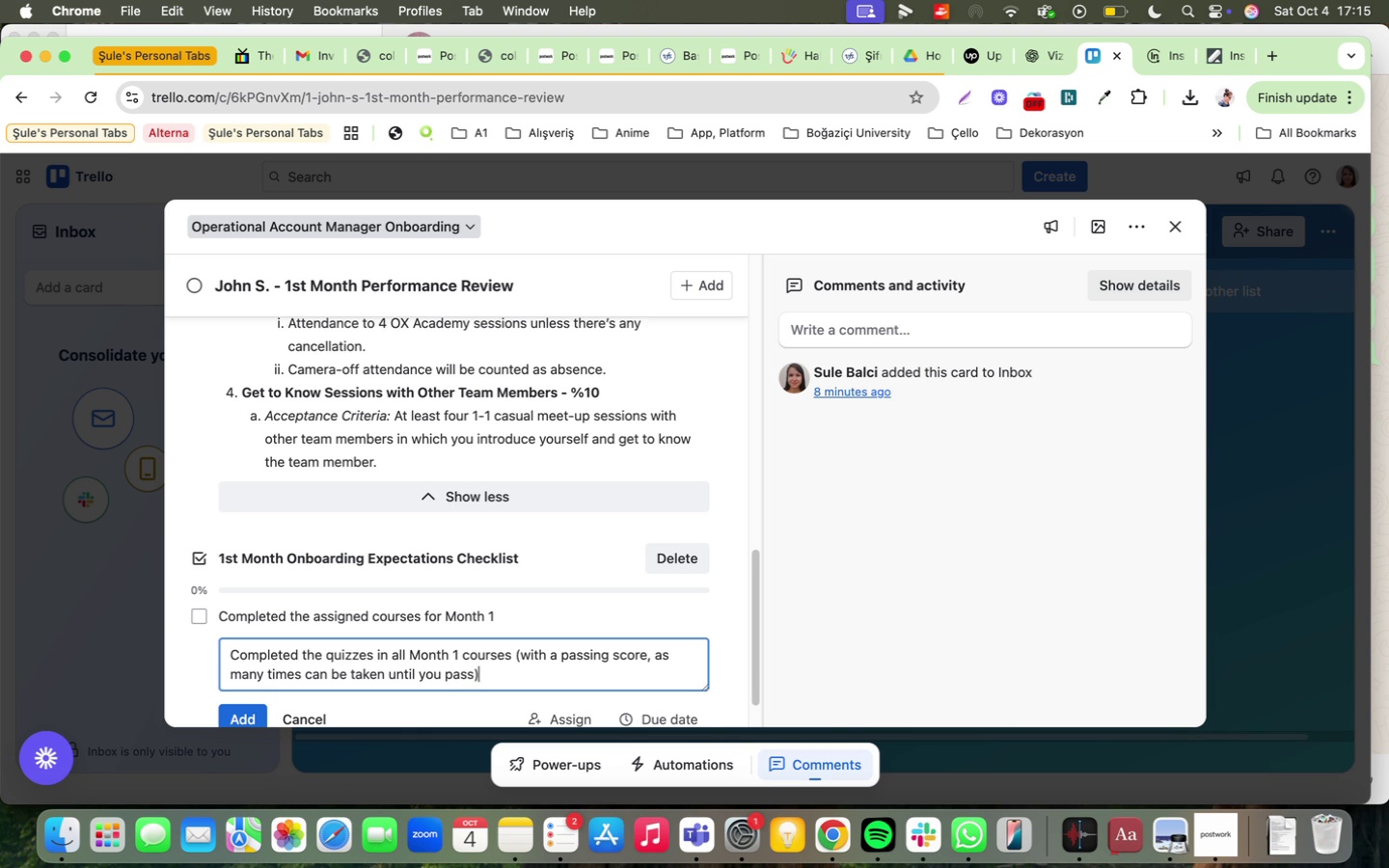 
key(Enter)
 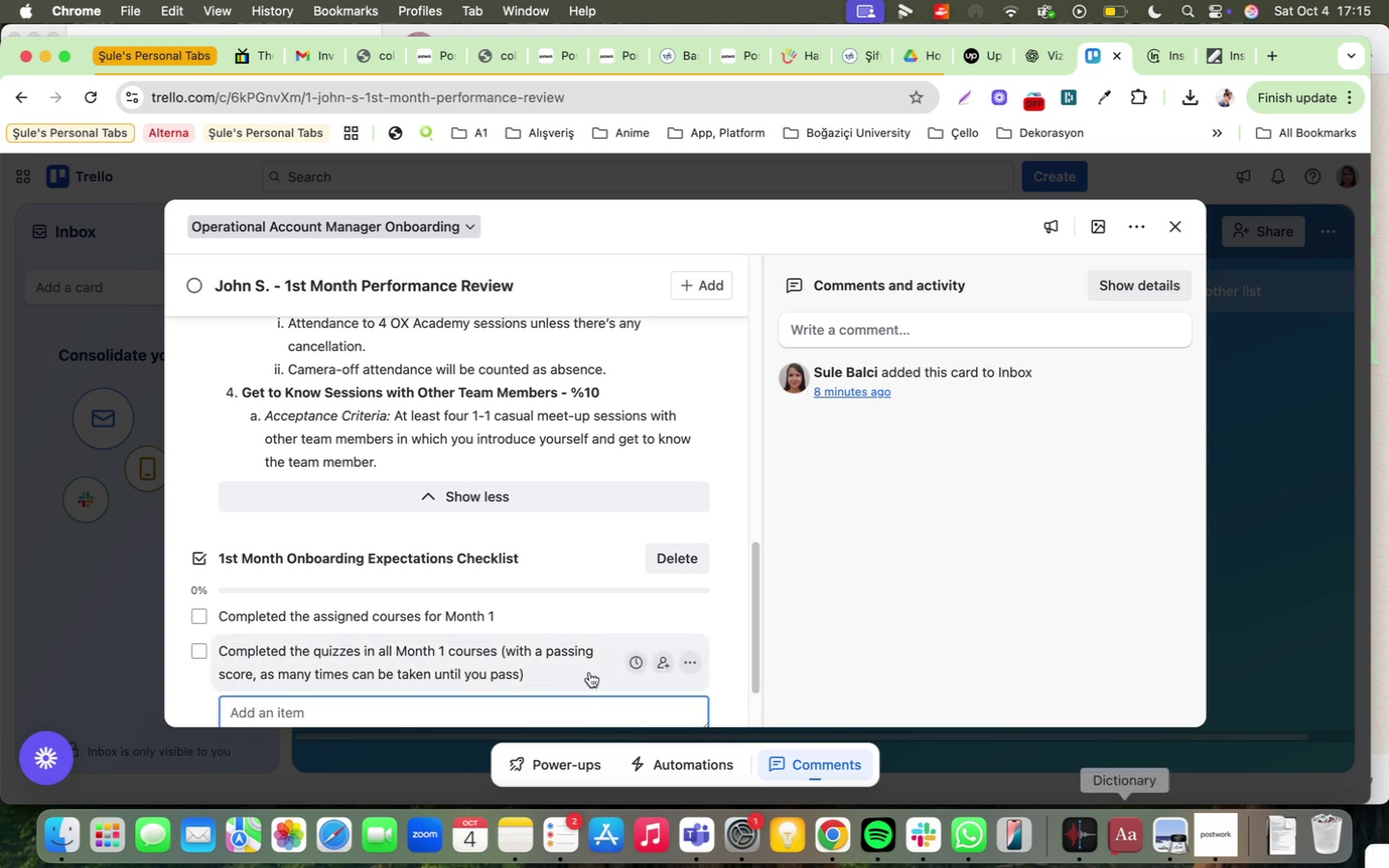 
scroll: coordinate [586, 692], scroll_direction: down, amount: 4.0
 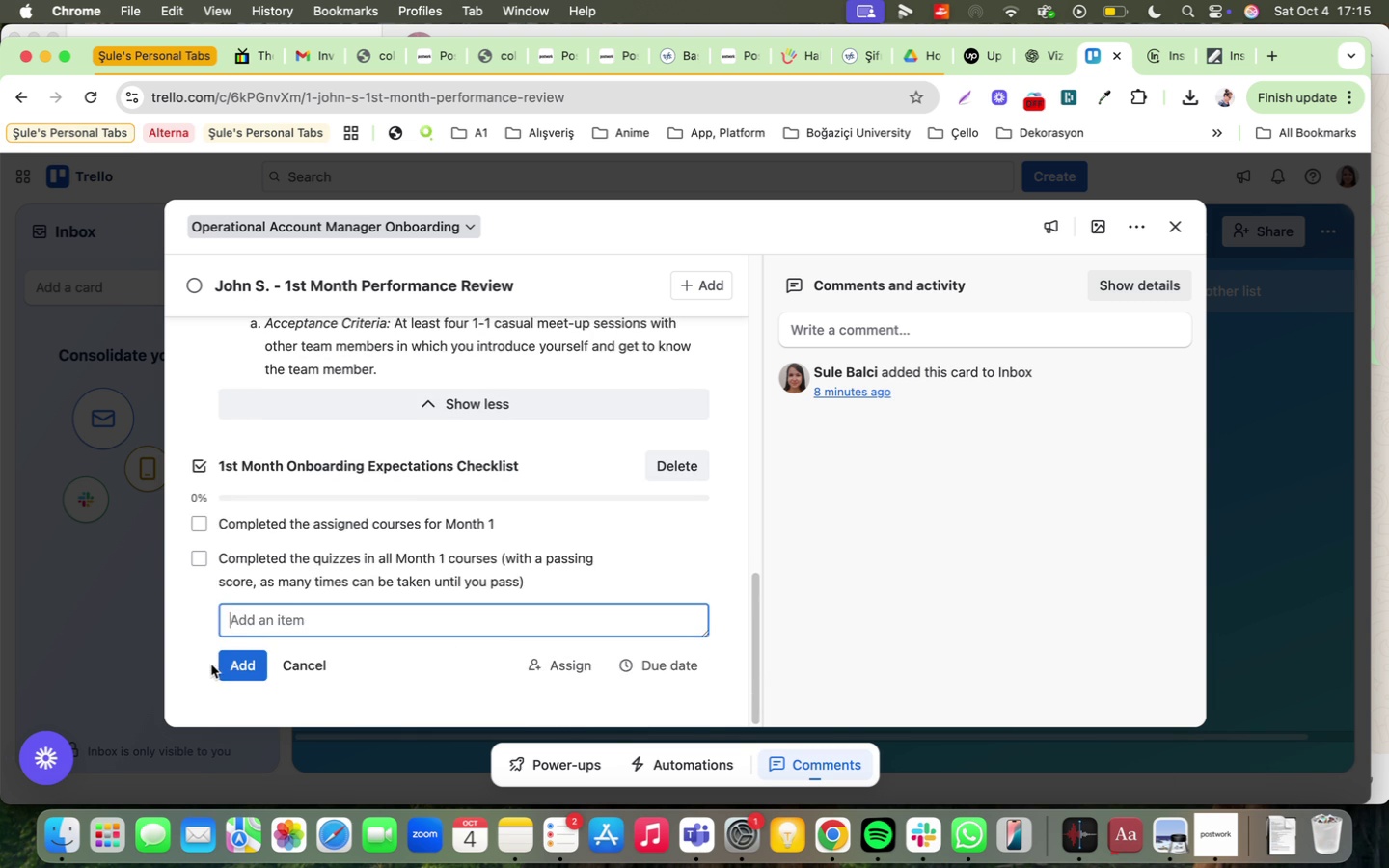 
type(REgularl)
key(Backspace)
key(Backspace)
key(Backspace)
key(Backspace)
key(Backspace)
key(Backspace)
key(Backspace)
type(egularly jo'ned the 1=1s w'th the mentor)
 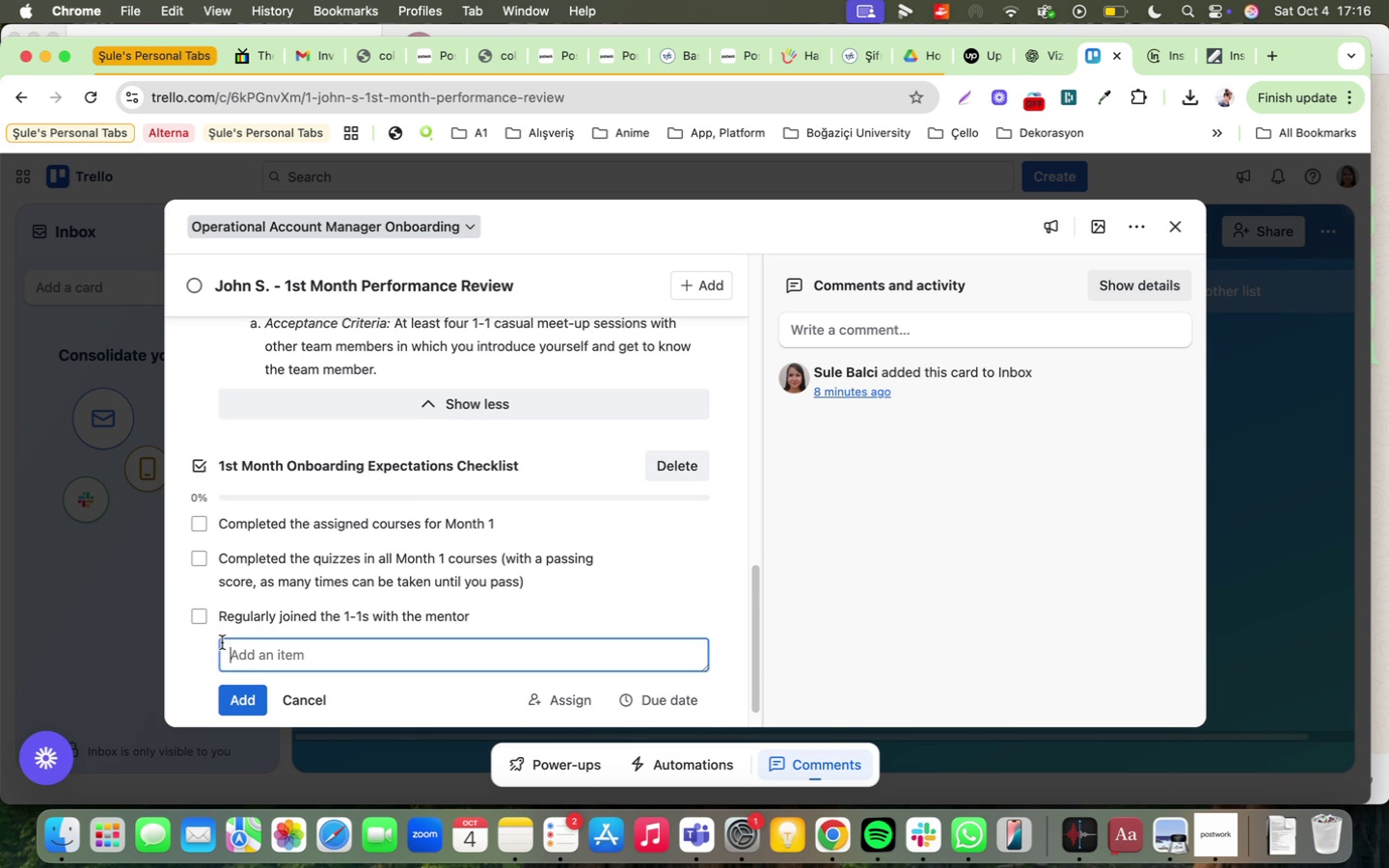 
key(Enter)
 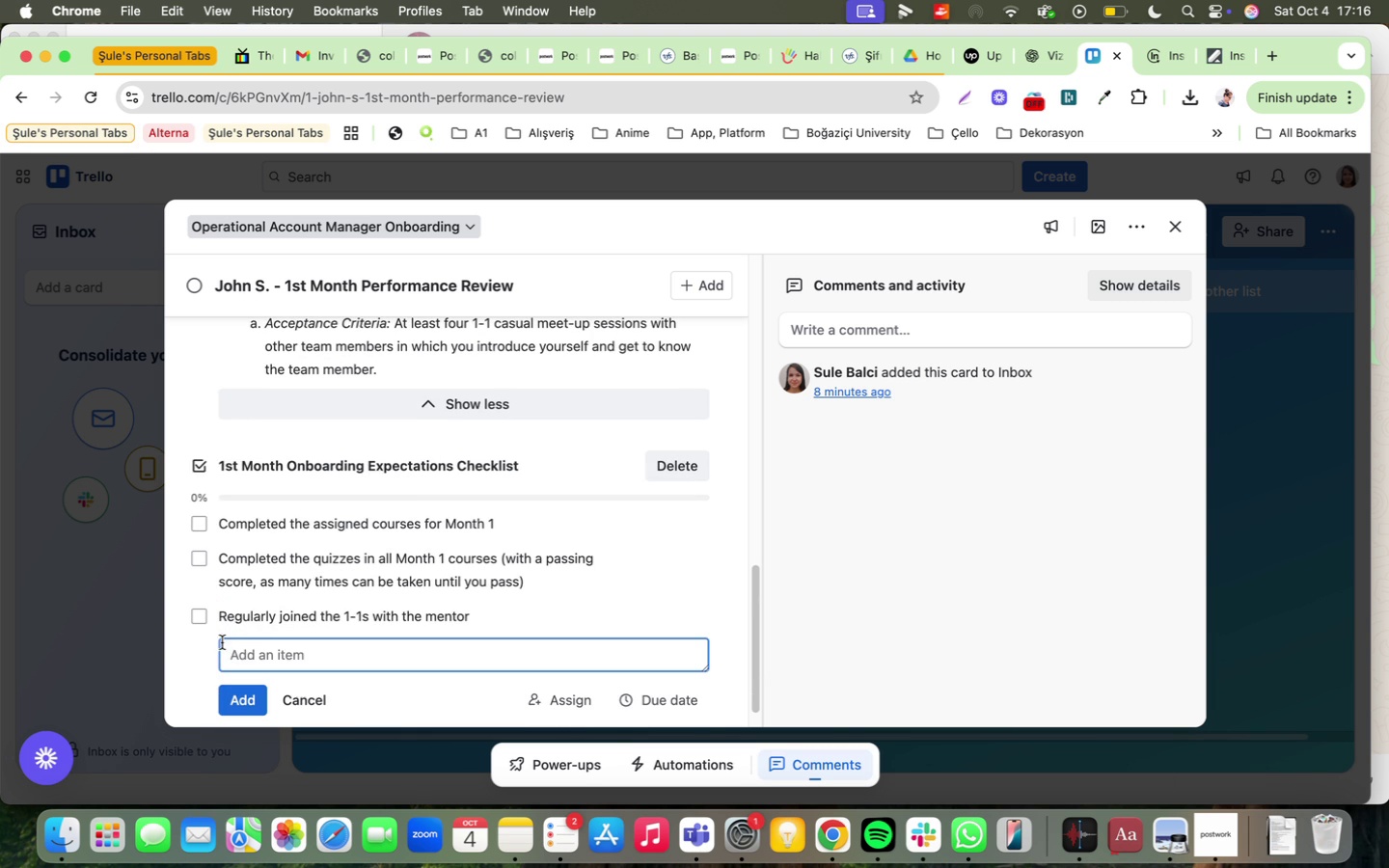 
type(Regulary h)
key(Backspace)
type(jo'ned the OX Academy sess'ons w'th camp)
key(Backspace)
type(era open)